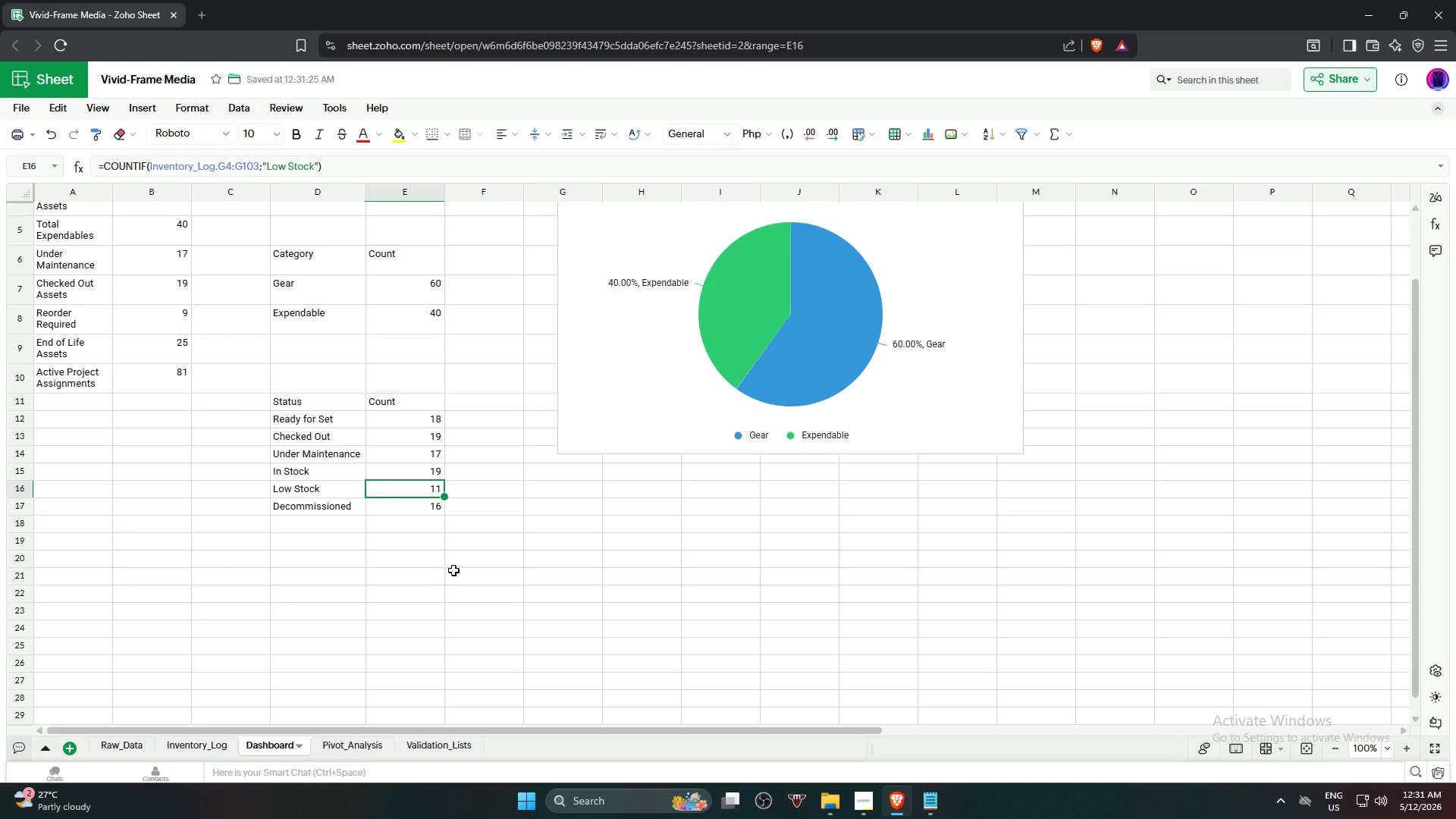 
key(ArrowDown)
 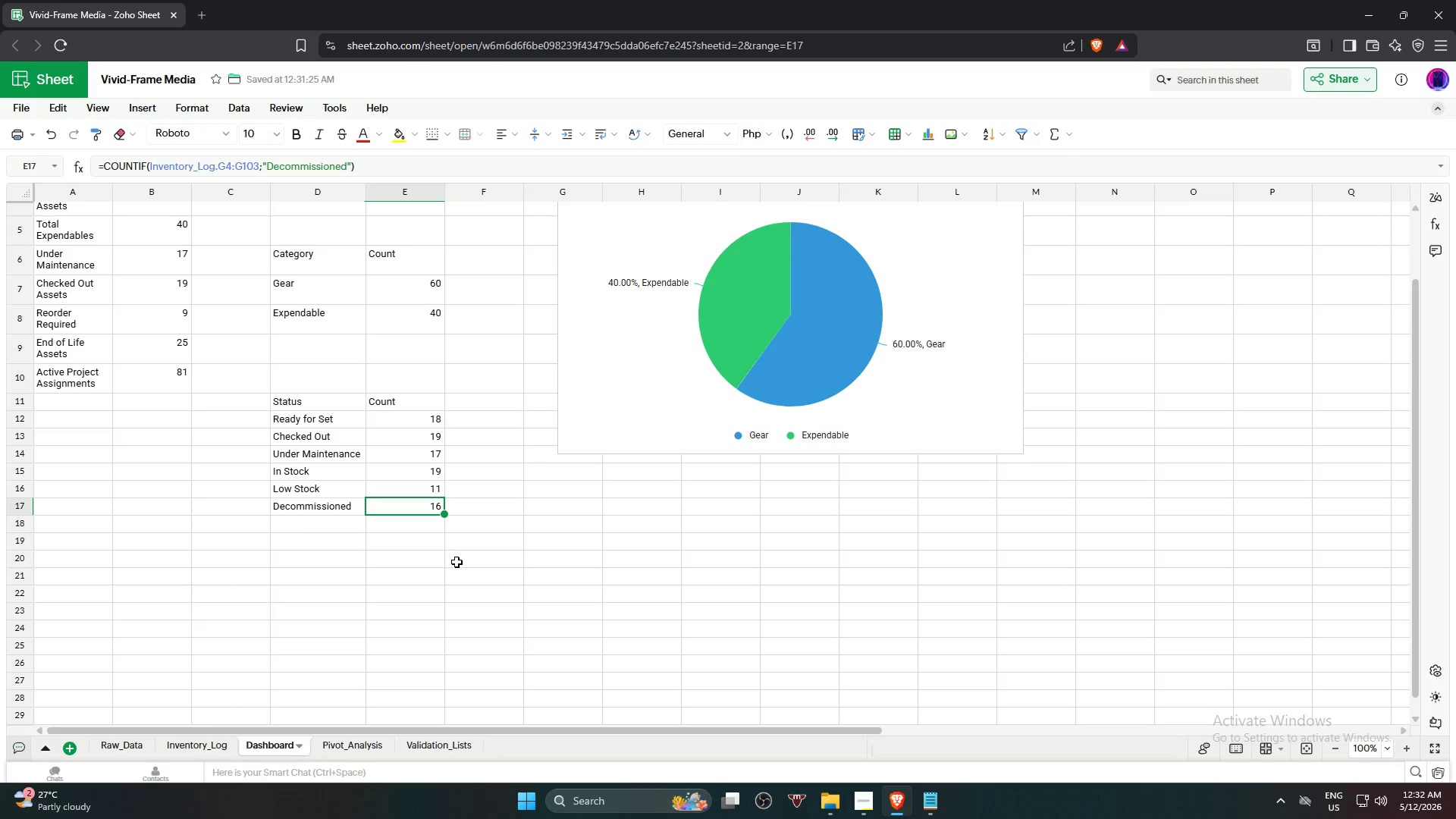 
wait(12.72)
 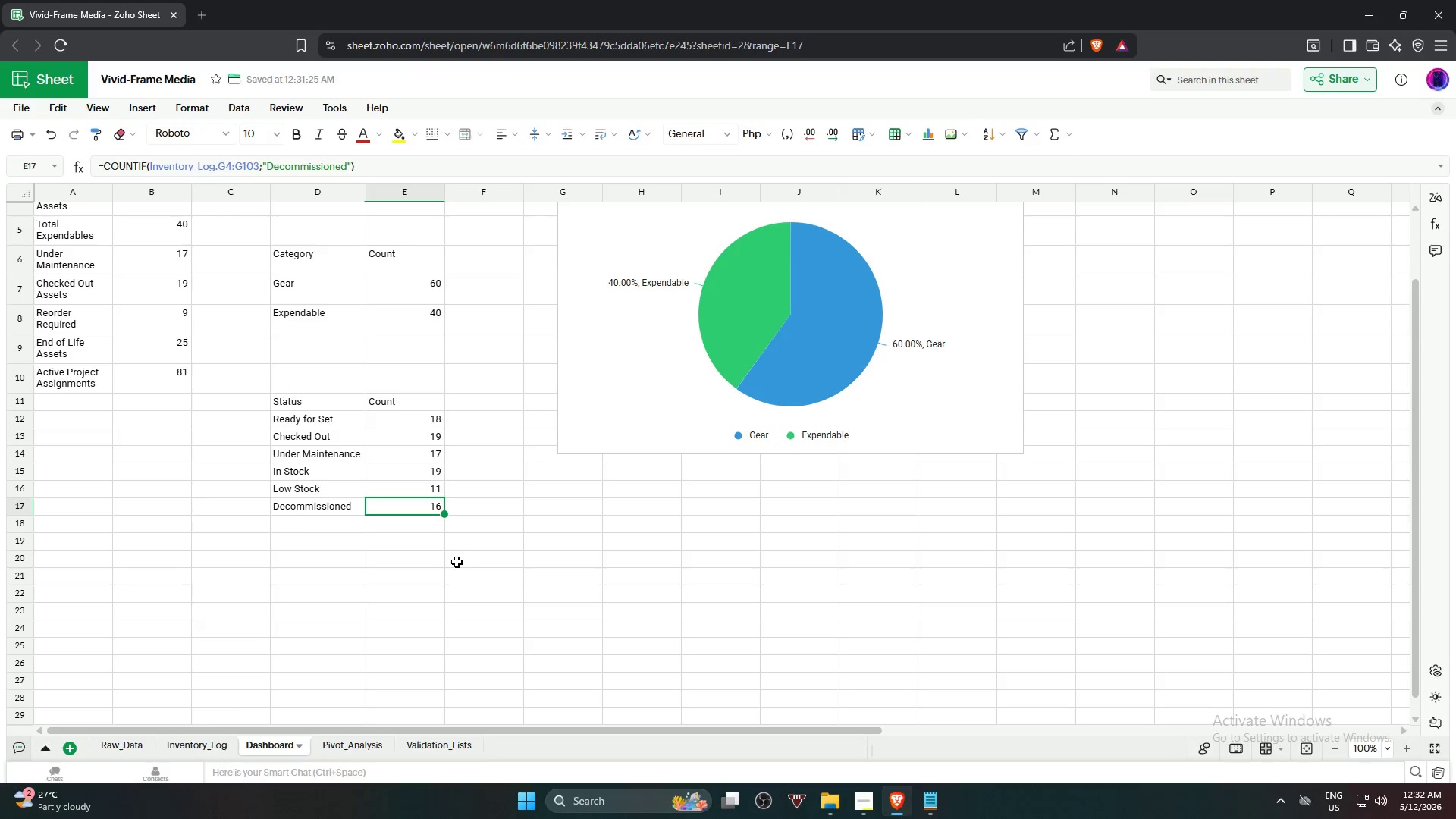 
left_click([287, 399])
 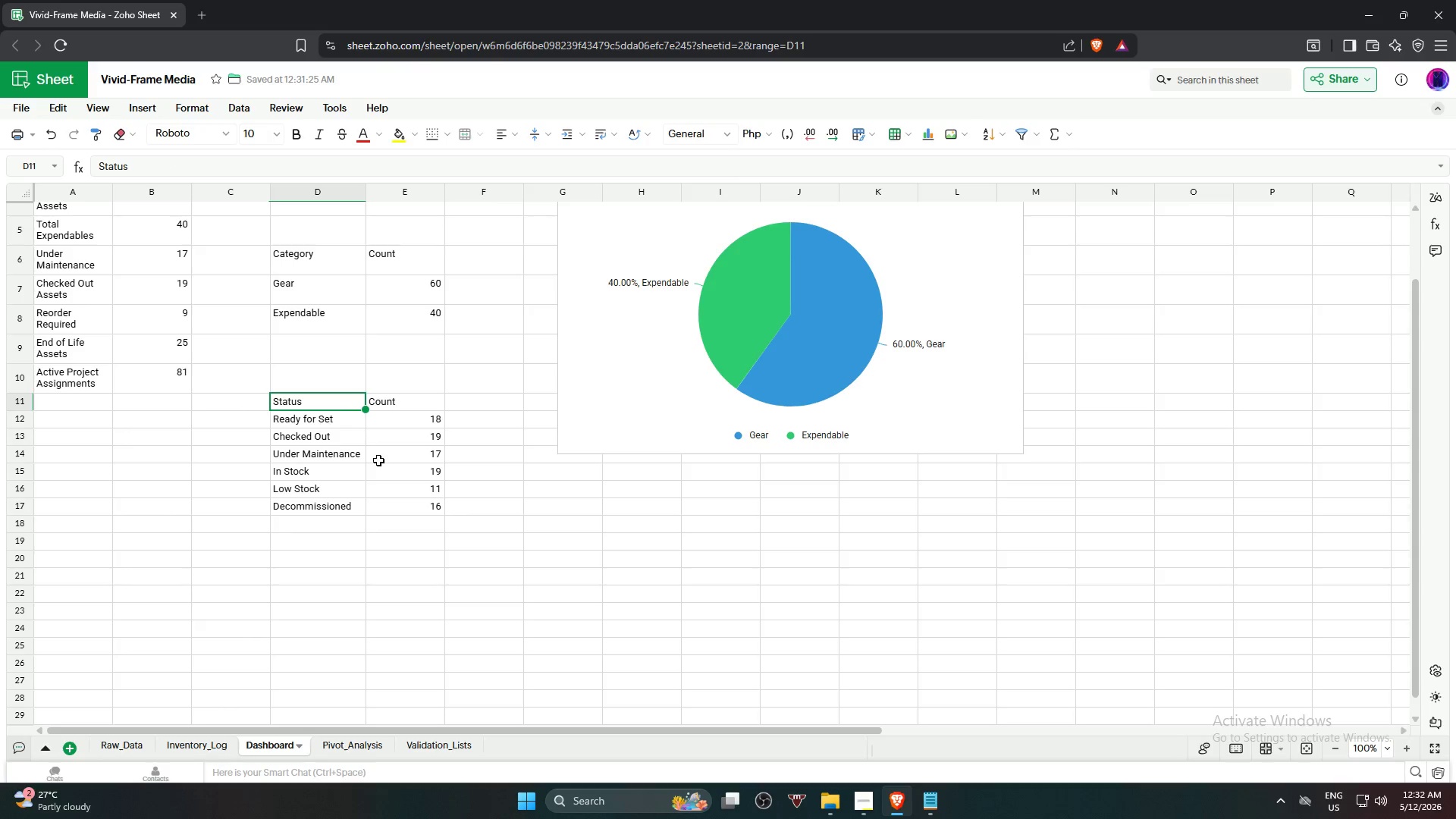 
hold_key(key=ShiftLeft, duration=0.84)
left_click([409, 504])
 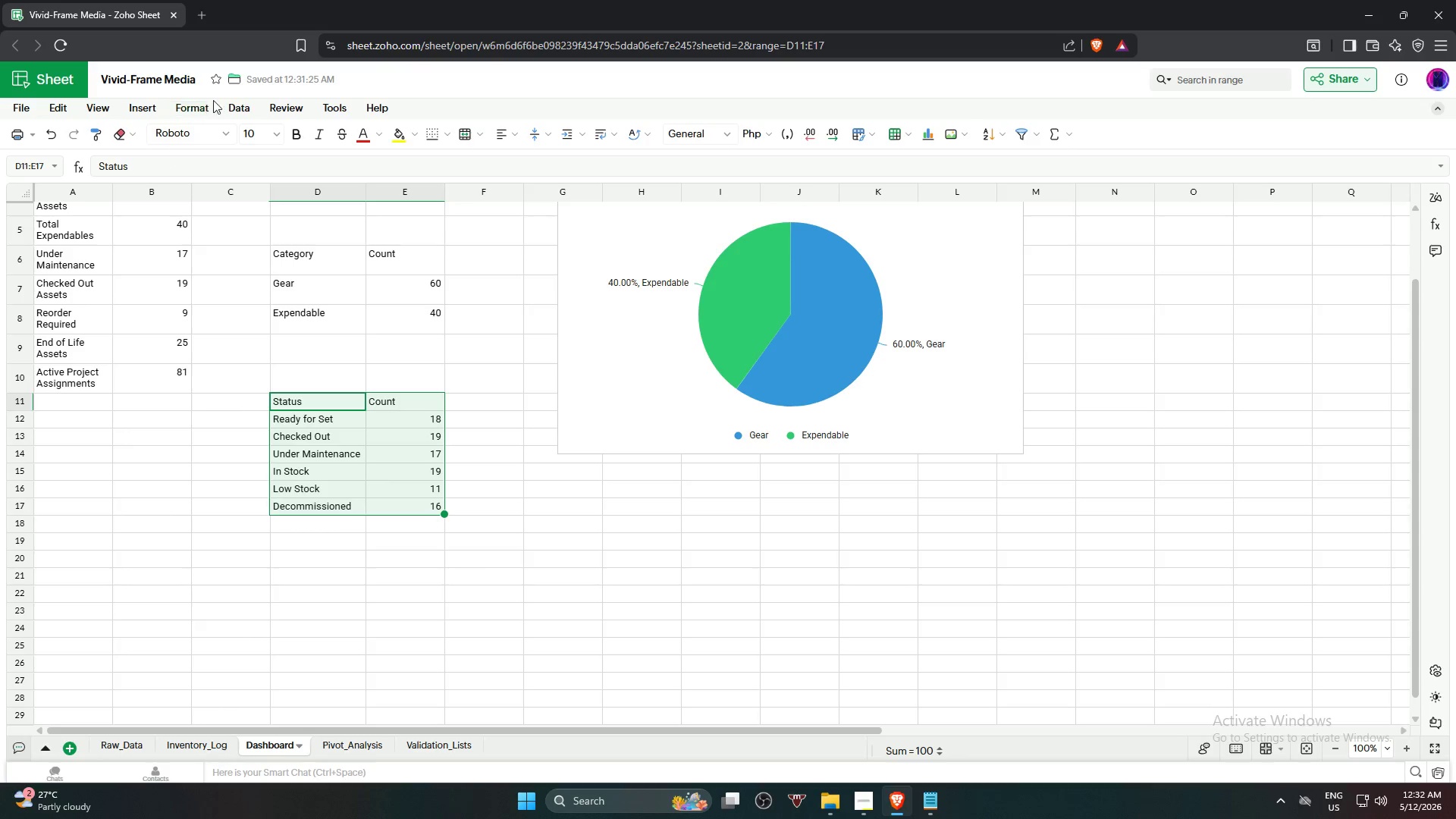 
left_click([145, 111])
 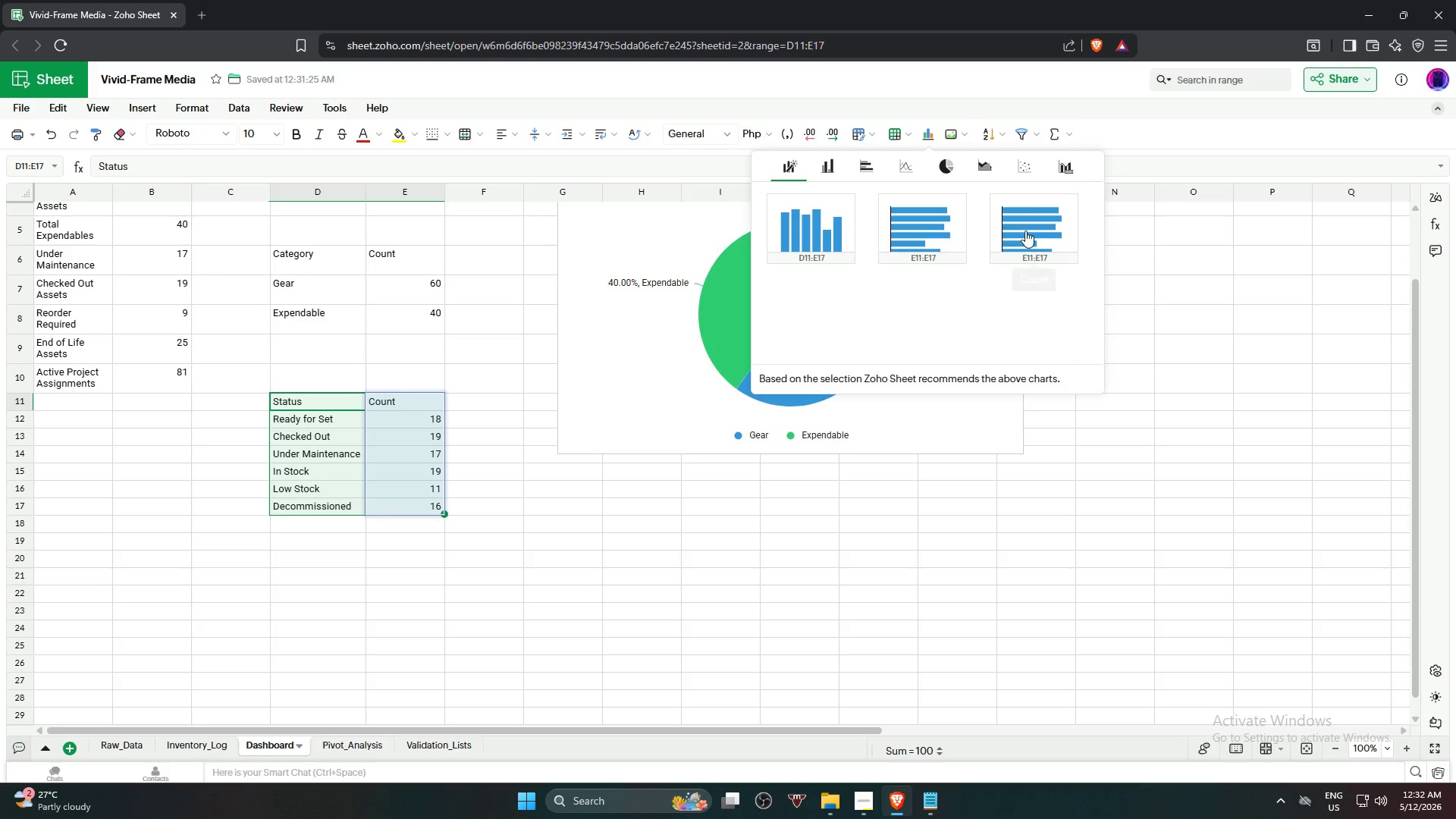 
wait(7.11)
 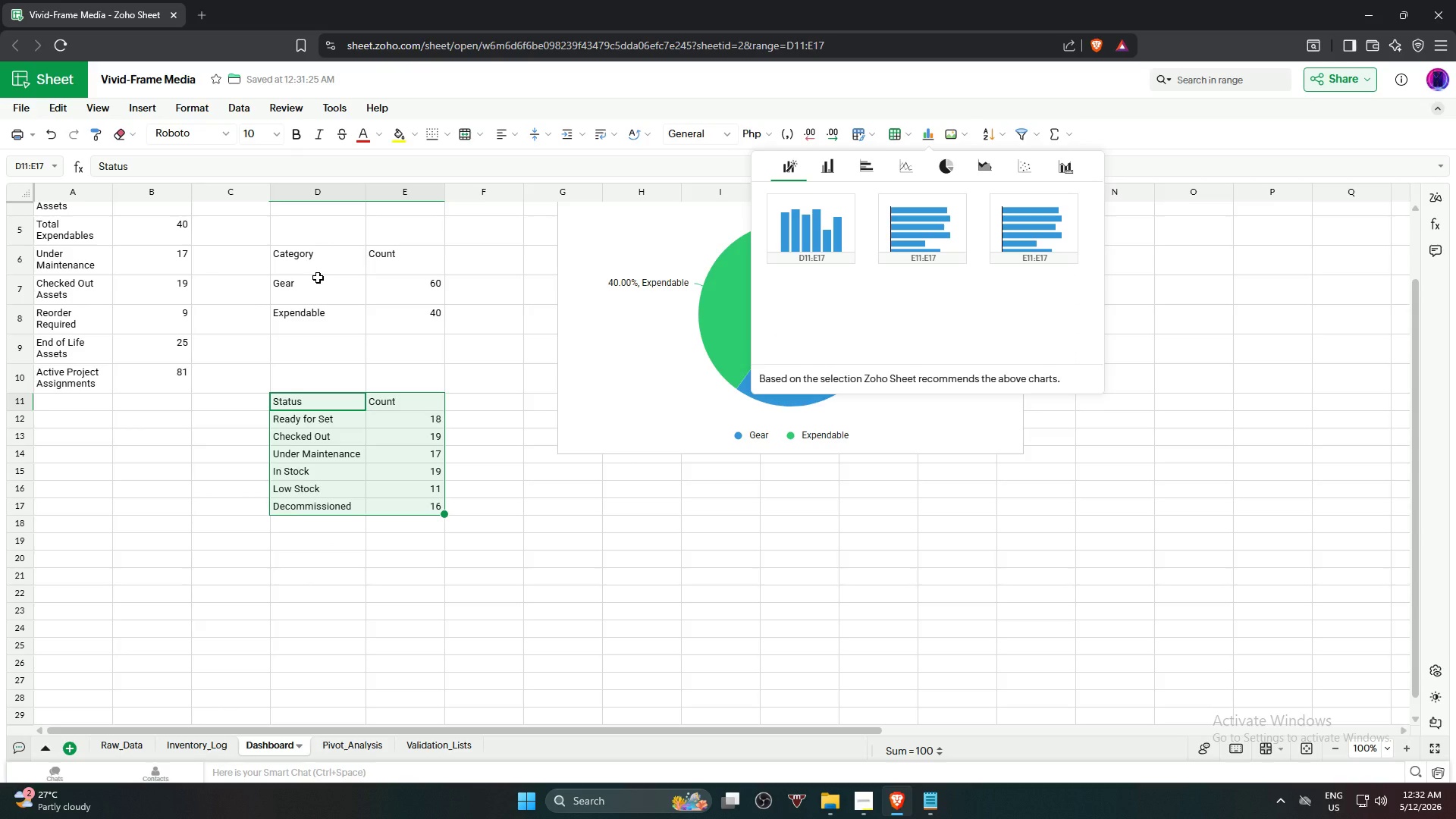 
left_click([880, 162])
 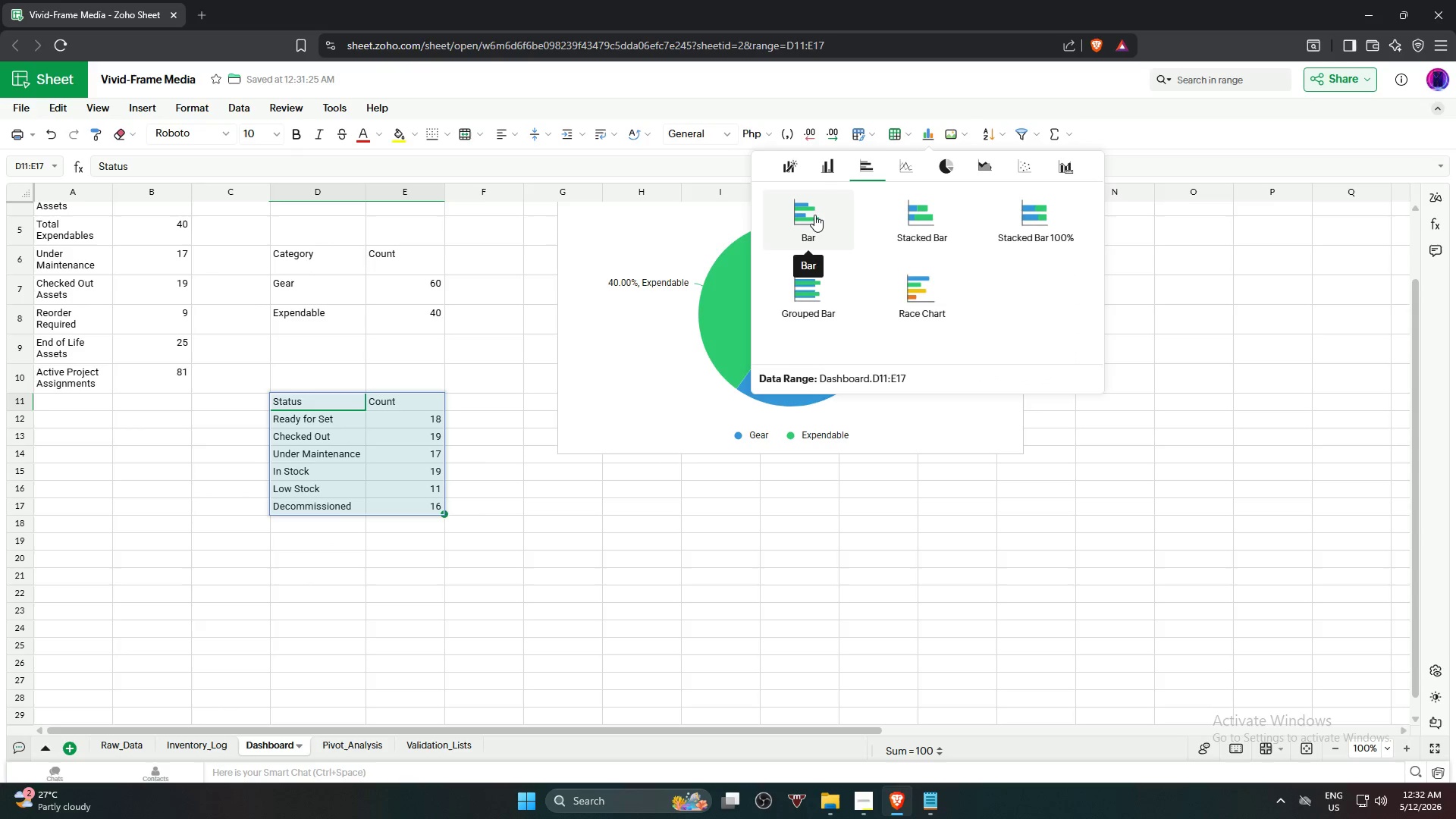 
left_click([814, 215])
 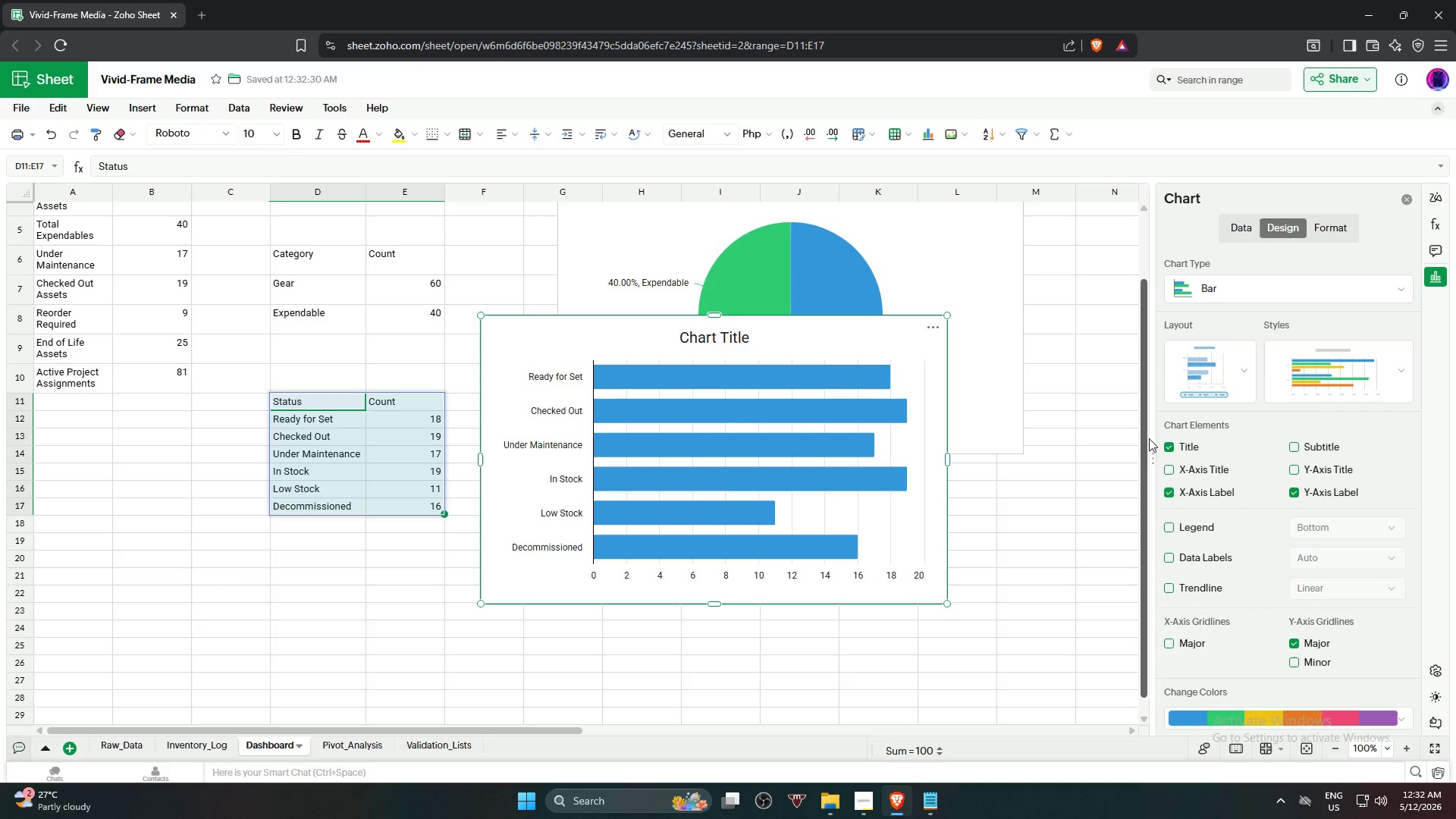 
left_click([1207, 532])
 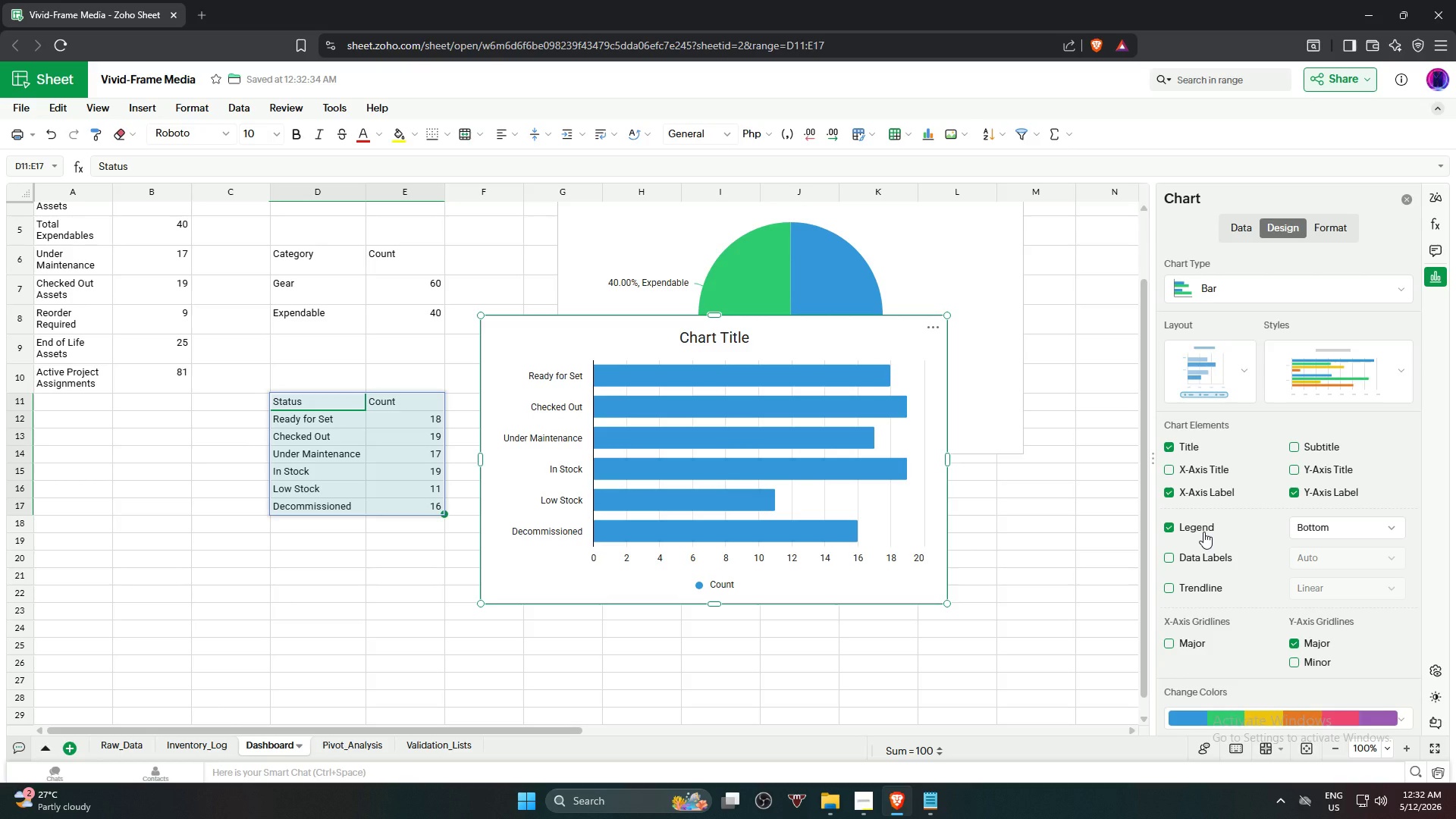 
wait(6.89)
 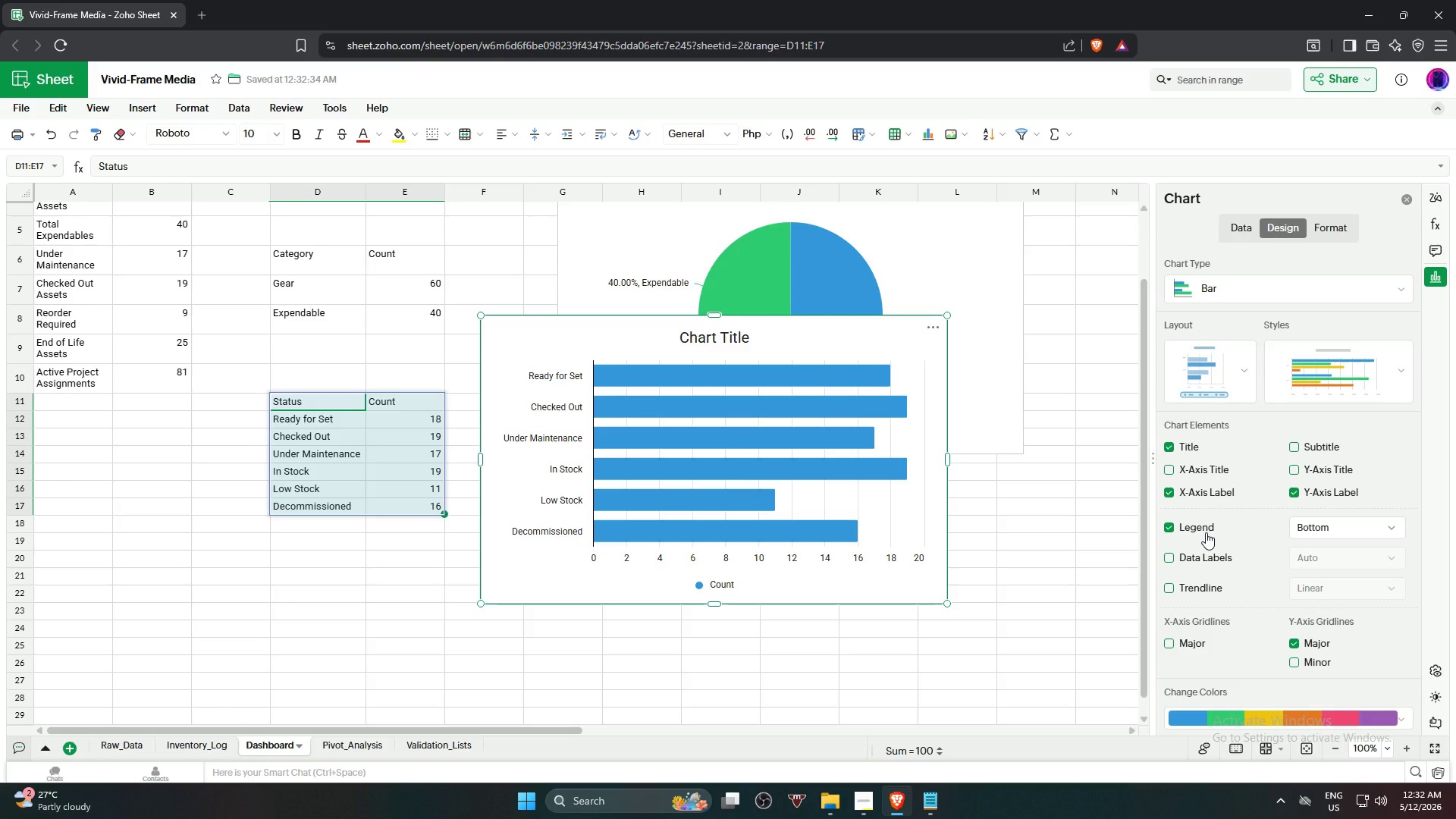 
left_click([1203, 532])
 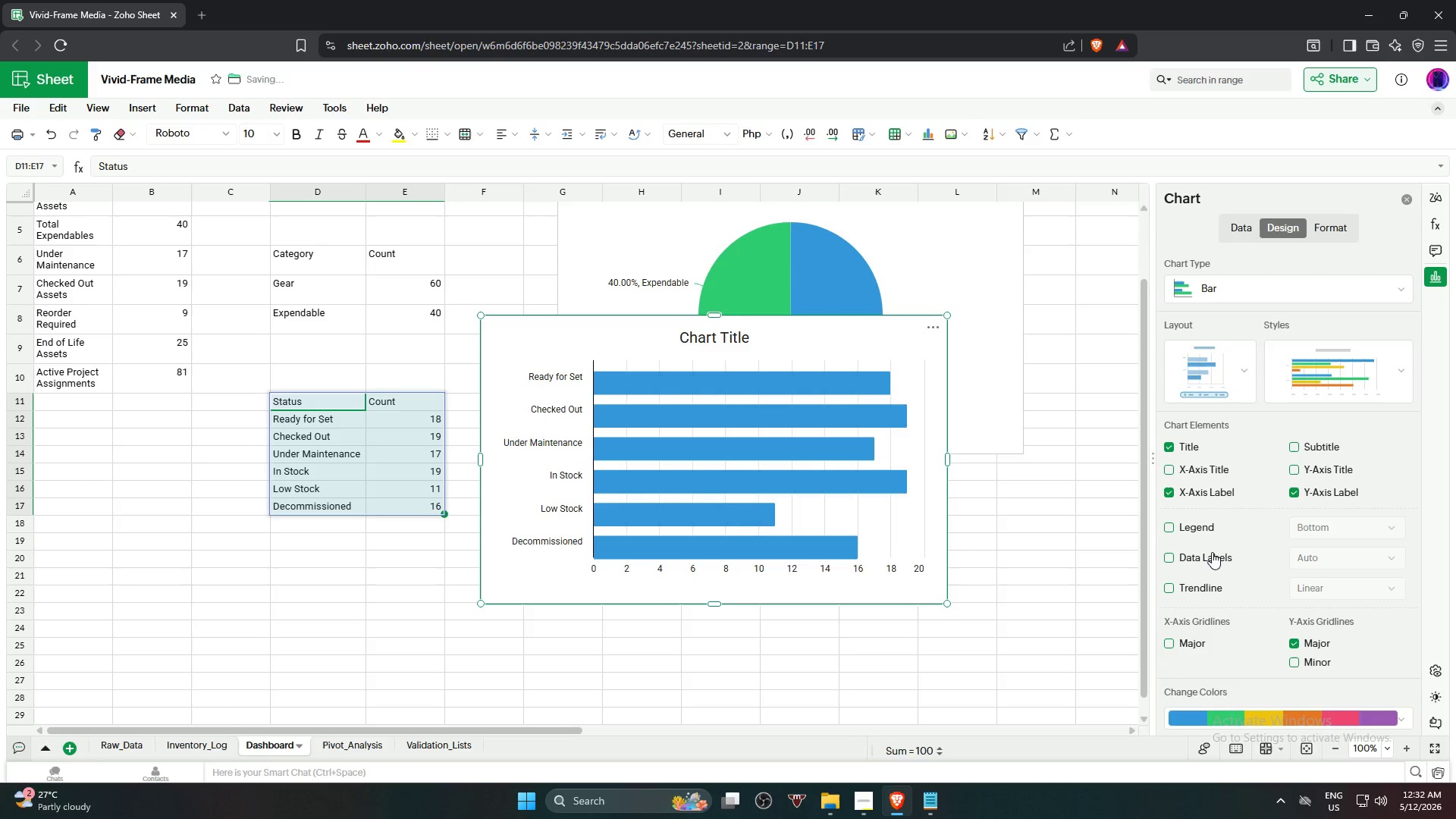 
left_click([1212, 552])
 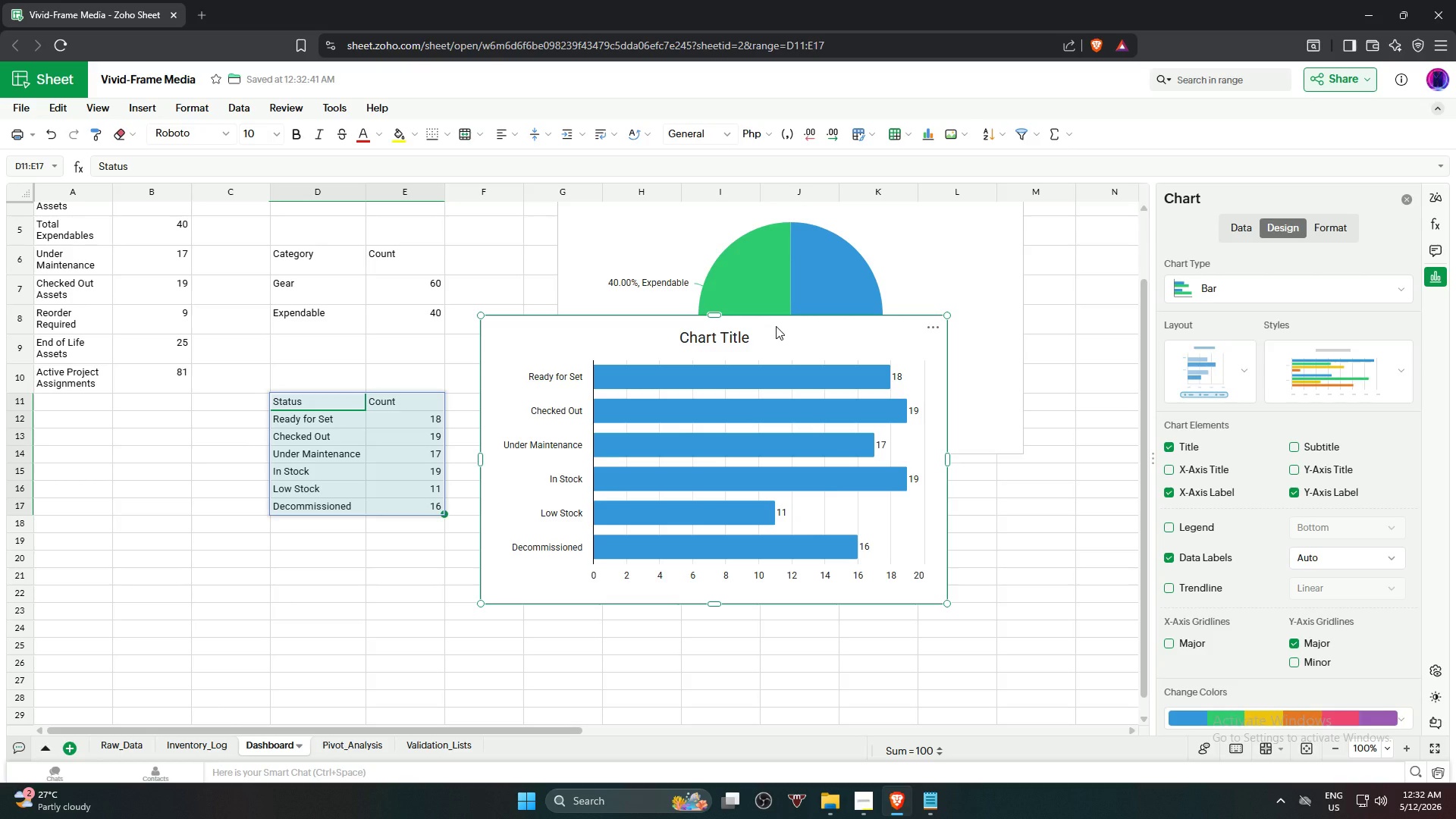 
wait(7.12)
 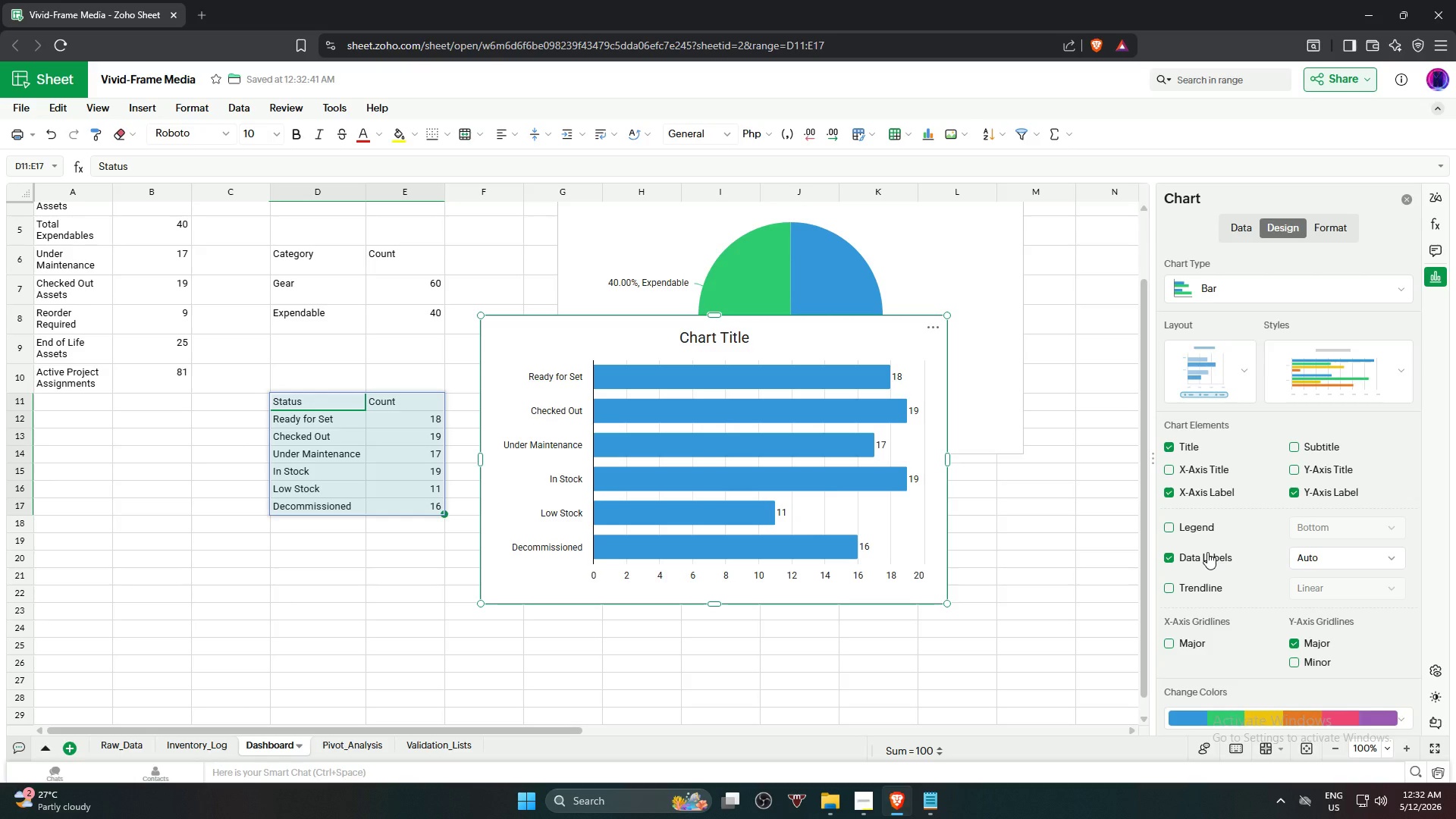 
left_click_drag(start_coordinate=[776, 326], to_coordinate=[855, 465])
 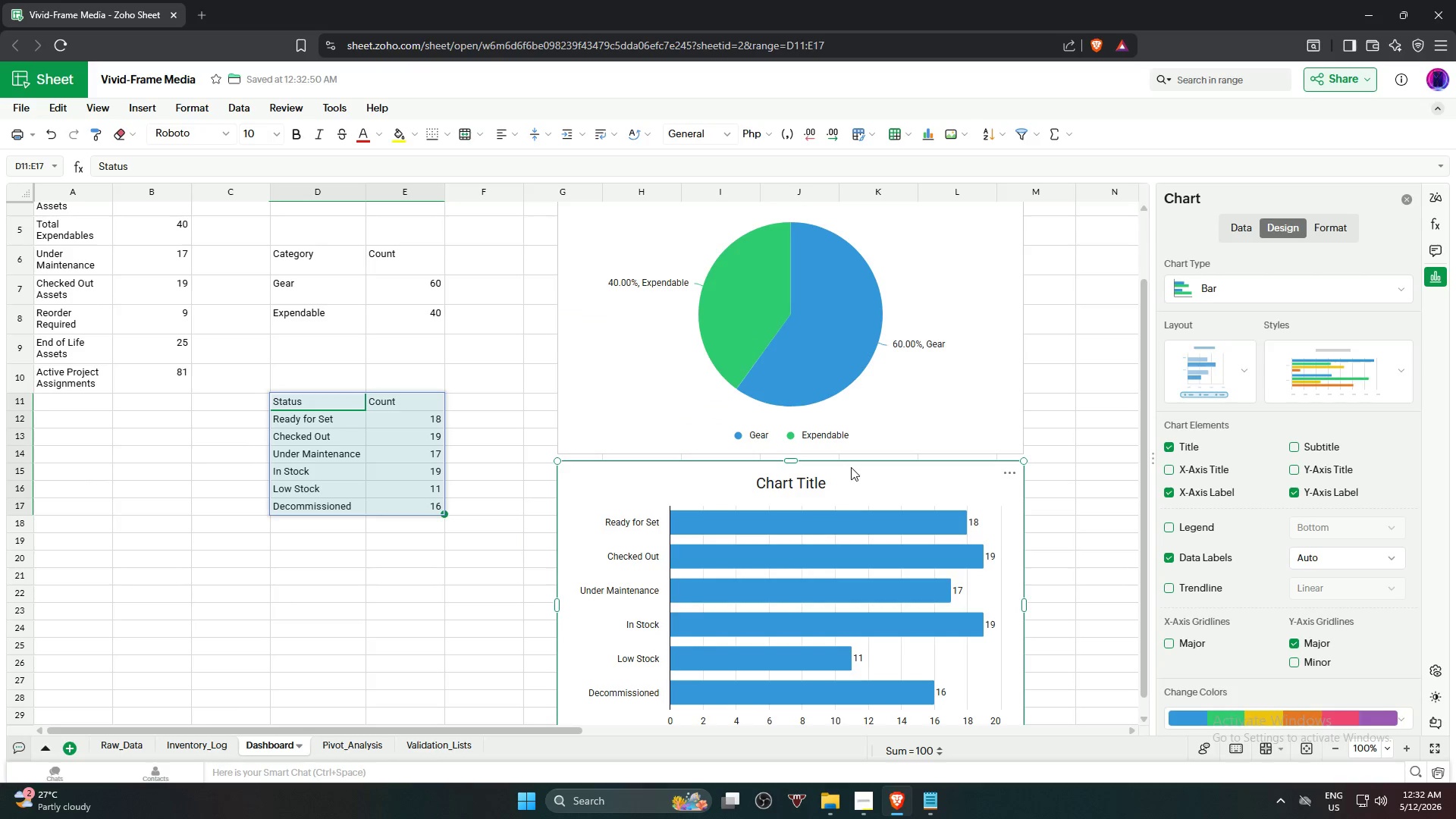 
left_click([802, 487])
 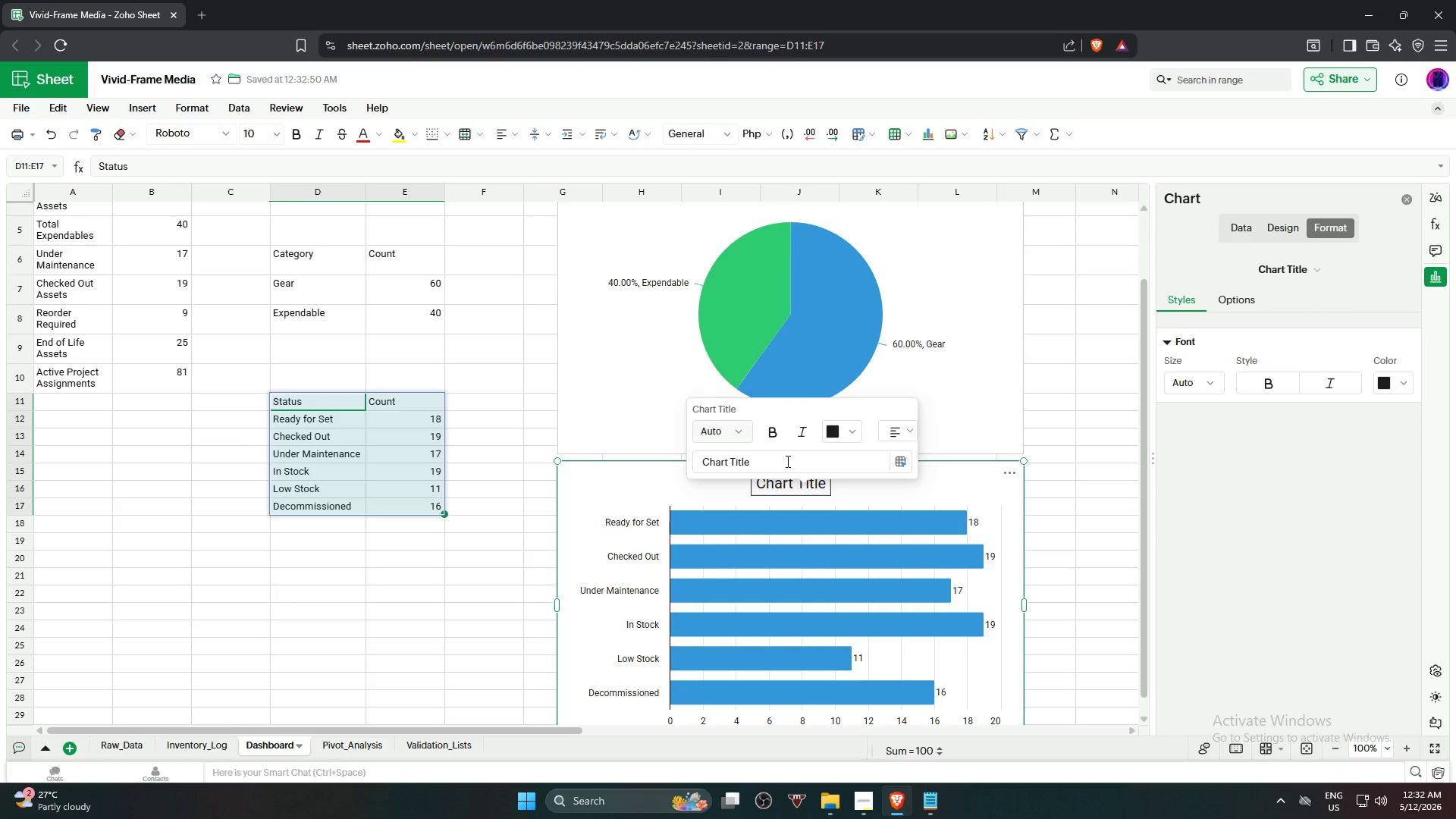 
left_click_drag(start_coordinate=[780, 456], to_coordinate=[667, 464])
 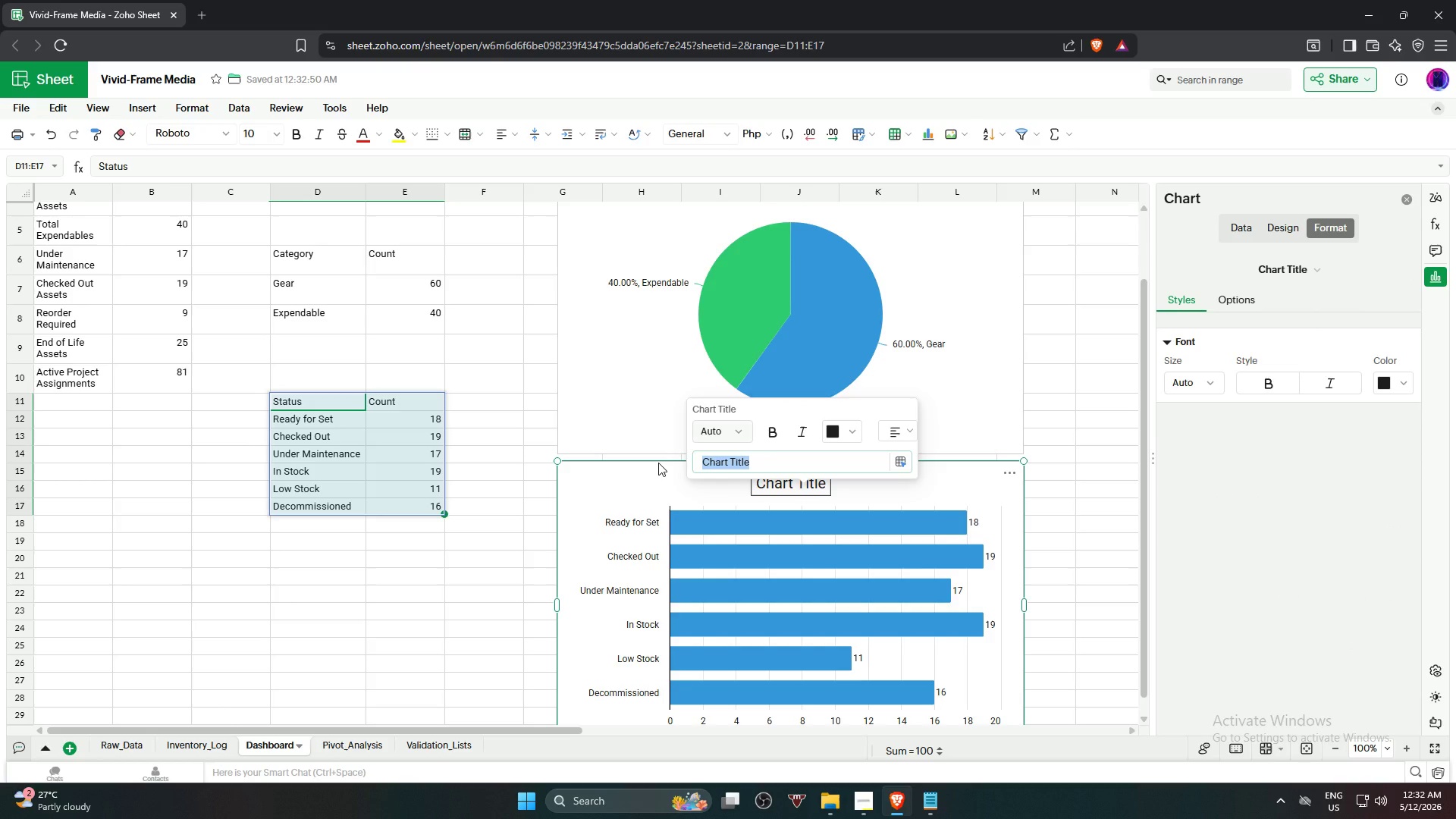 
type(Assets by Current Status)
 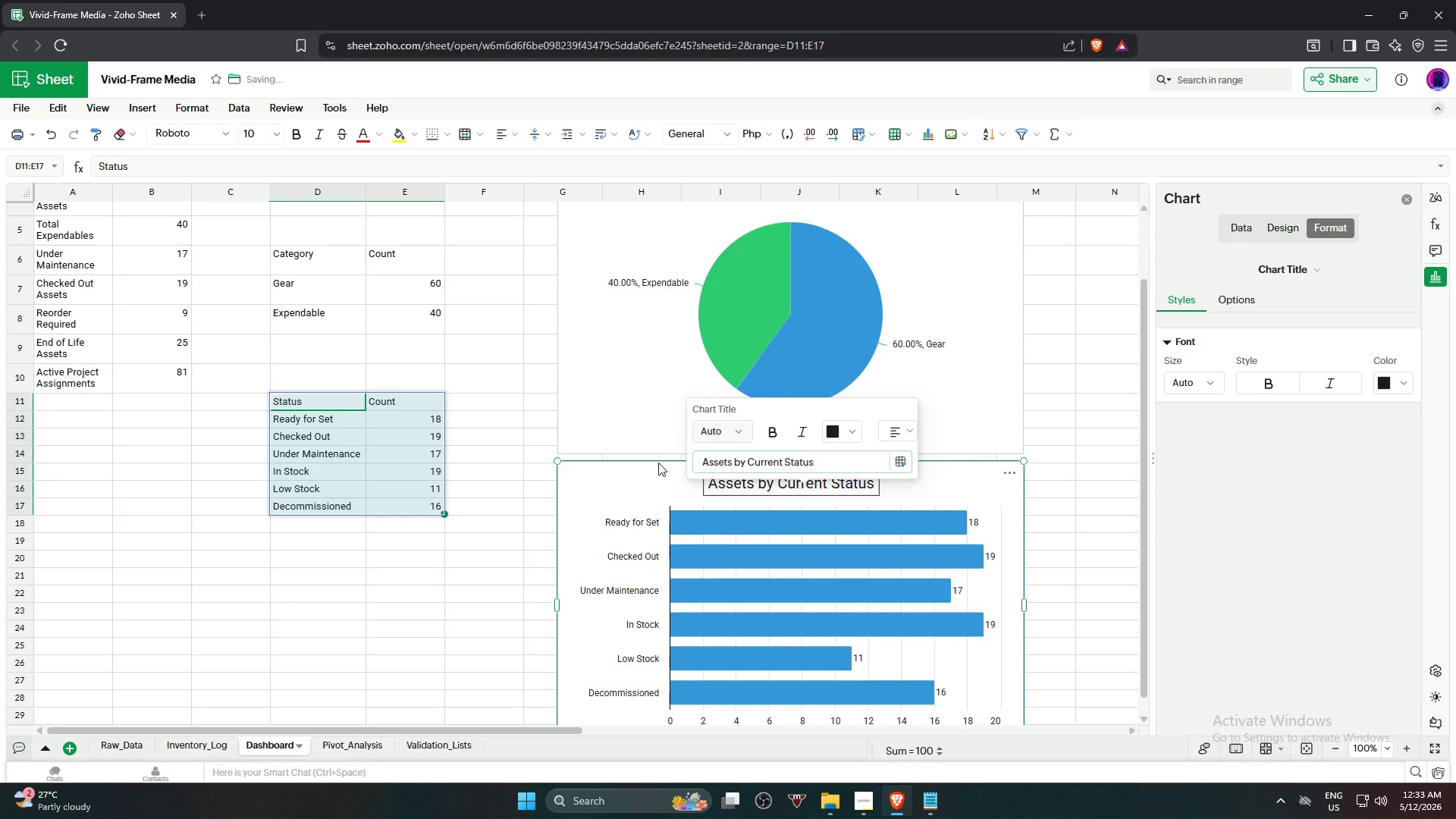 
wait(9.38)
 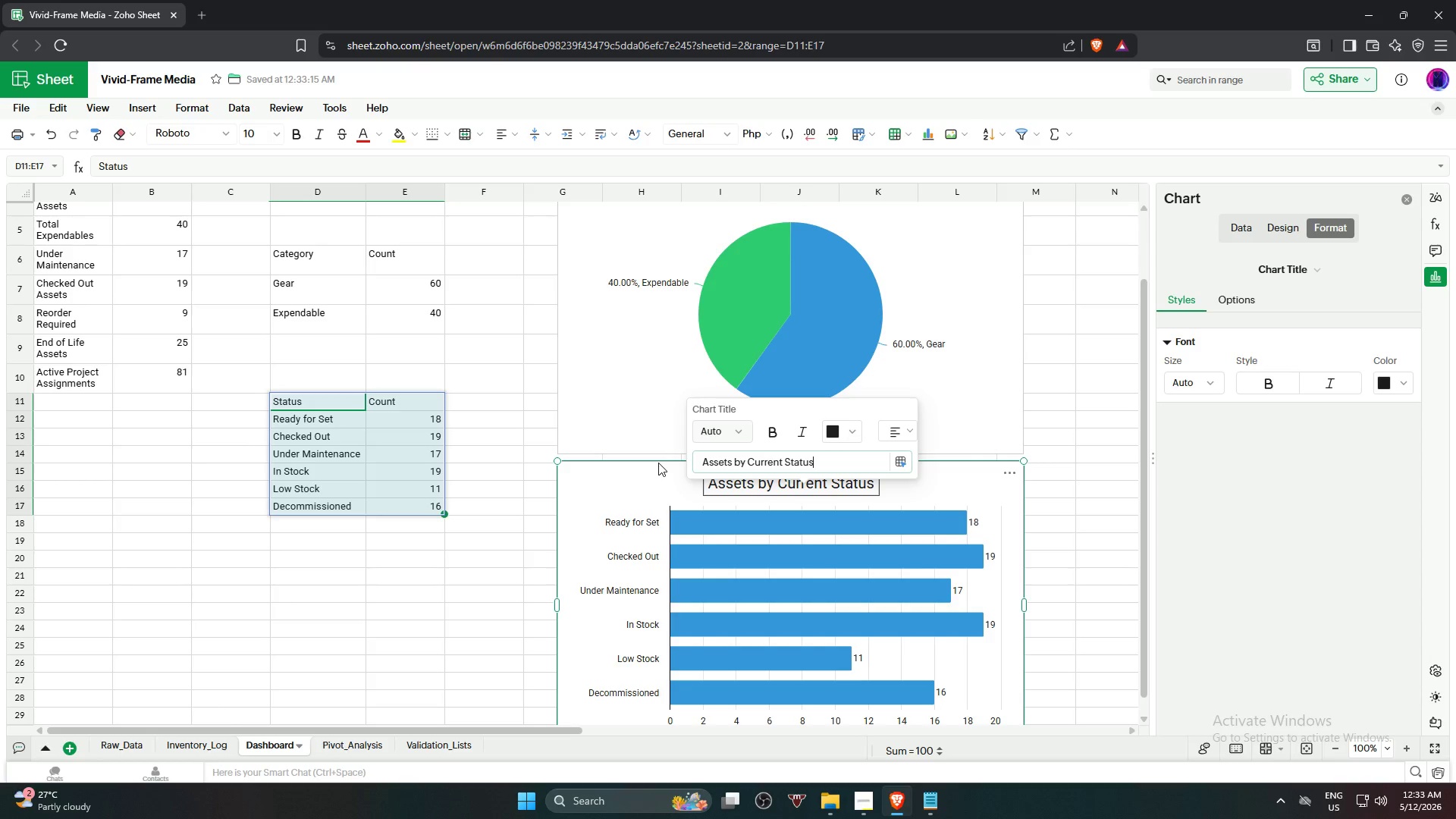 
key(Enter)
 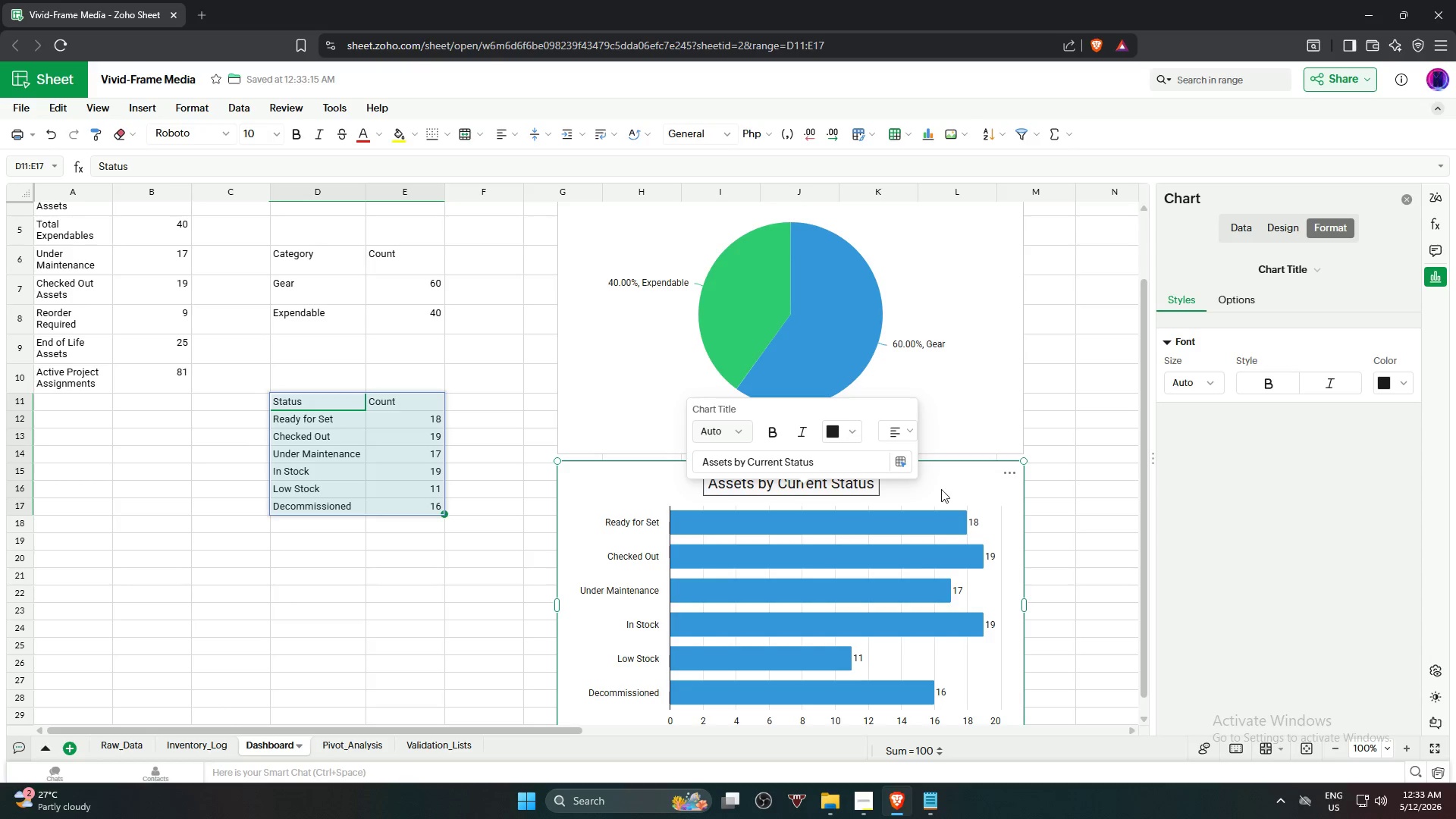 
left_click([952, 485])
 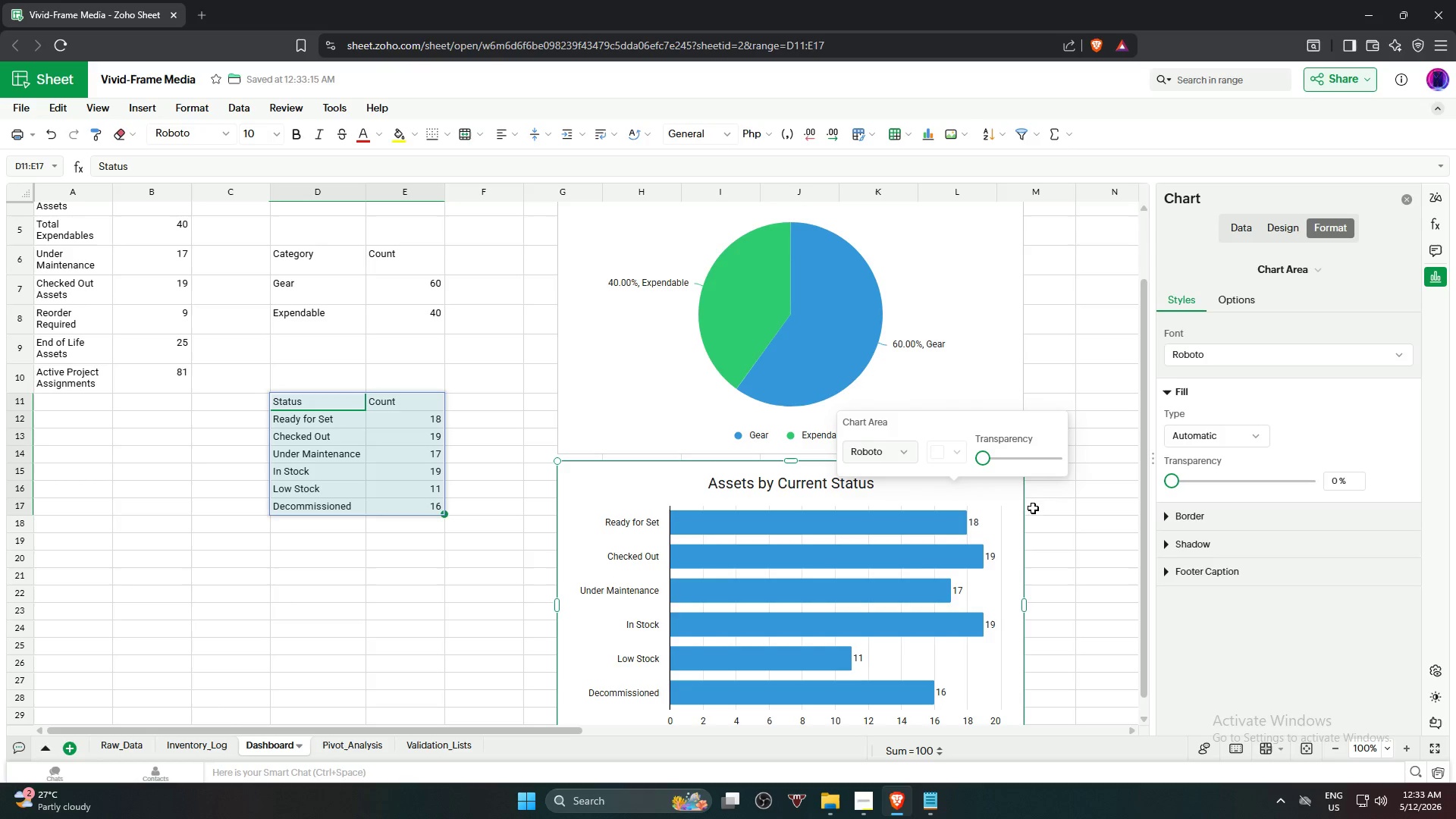 
left_click([1057, 514])
 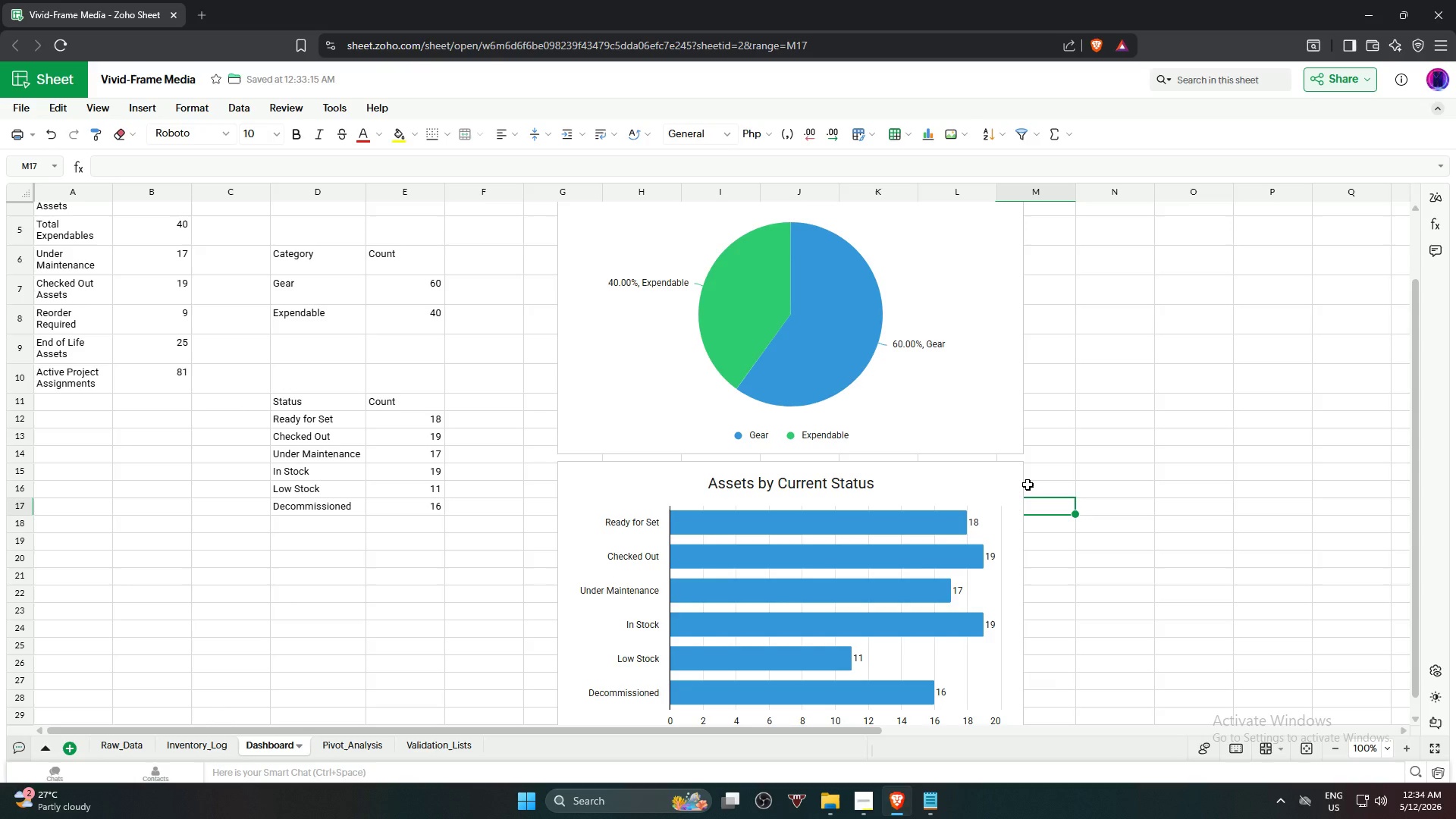 
wait(44.09)
 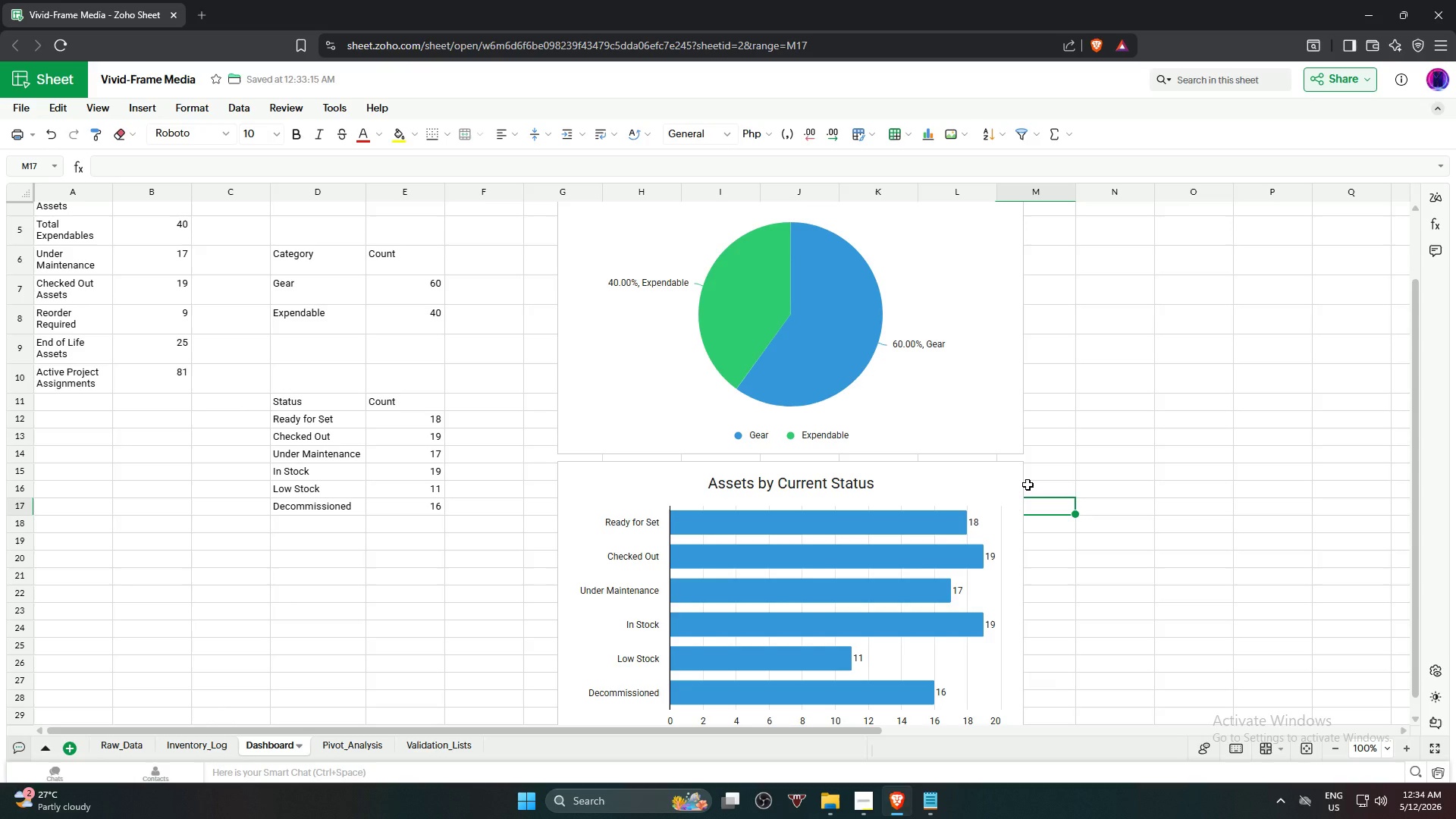 
left_click_drag(start_coordinate=[946, 268], to_coordinate=[1075, 266])
 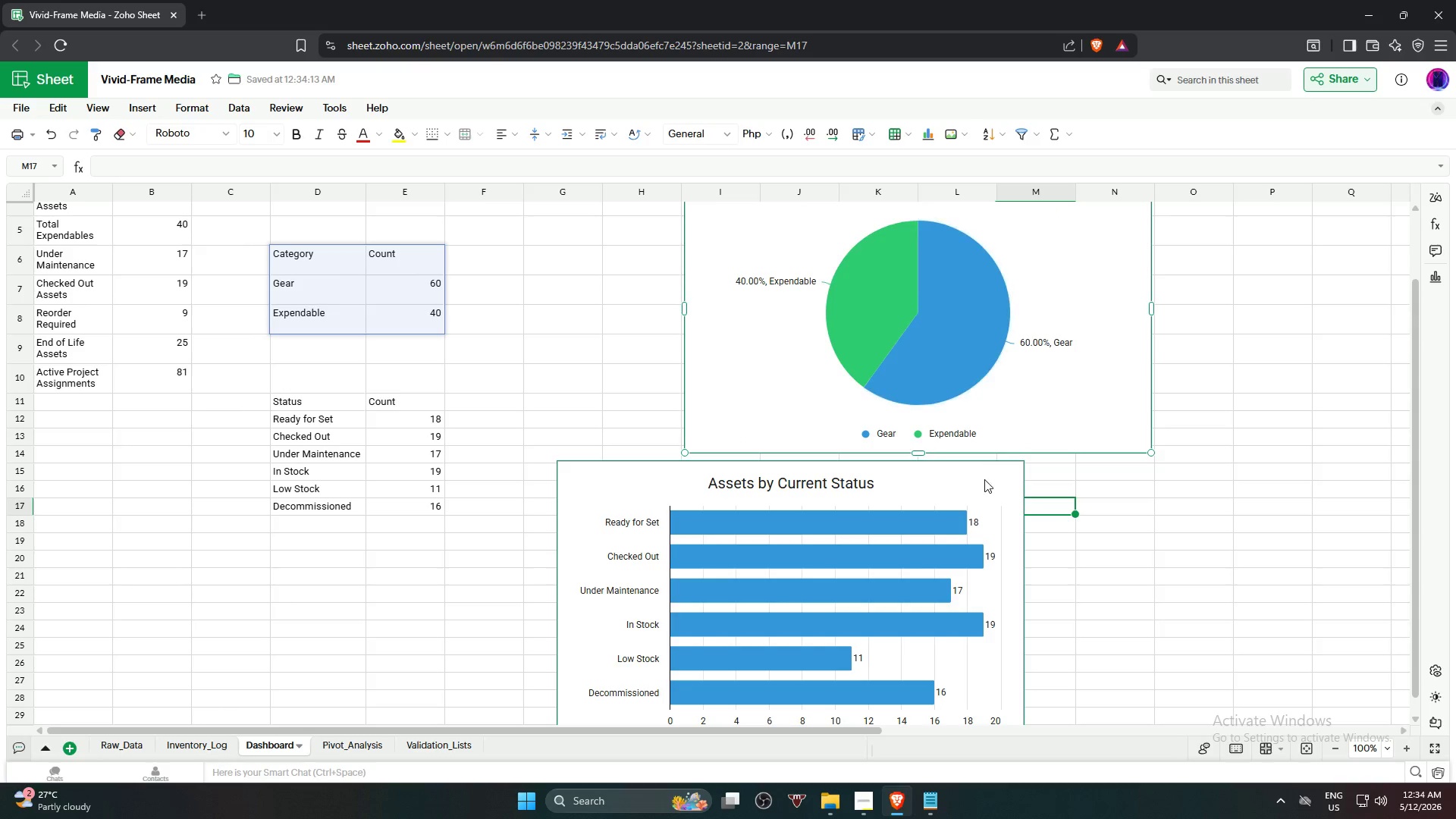 
left_click_drag(start_coordinate=[984, 479], to_coordinate=[1113, 479])
 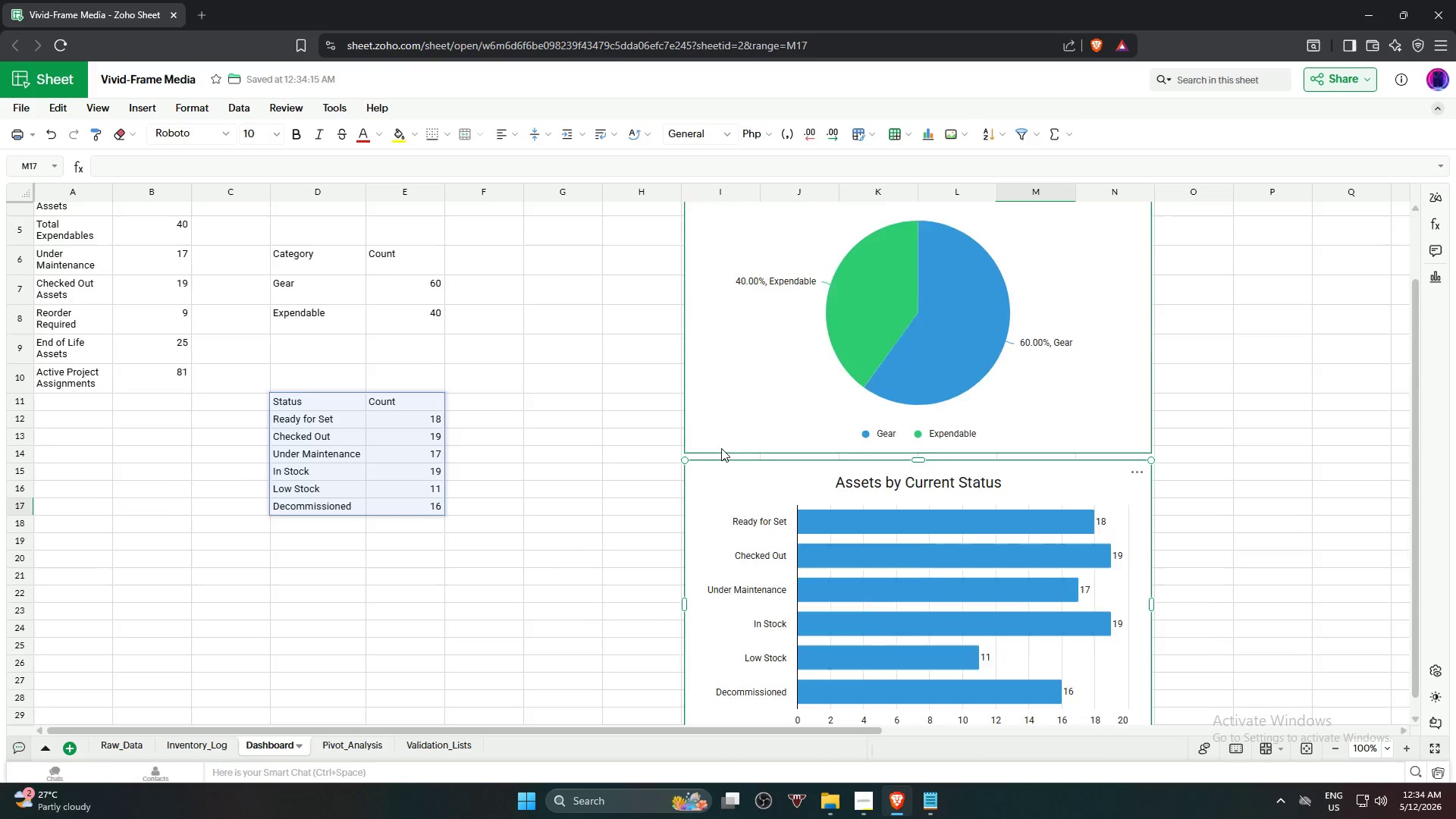 
scroll: coordinate [720, 448], scroll_direction: up, amount: 4.0
 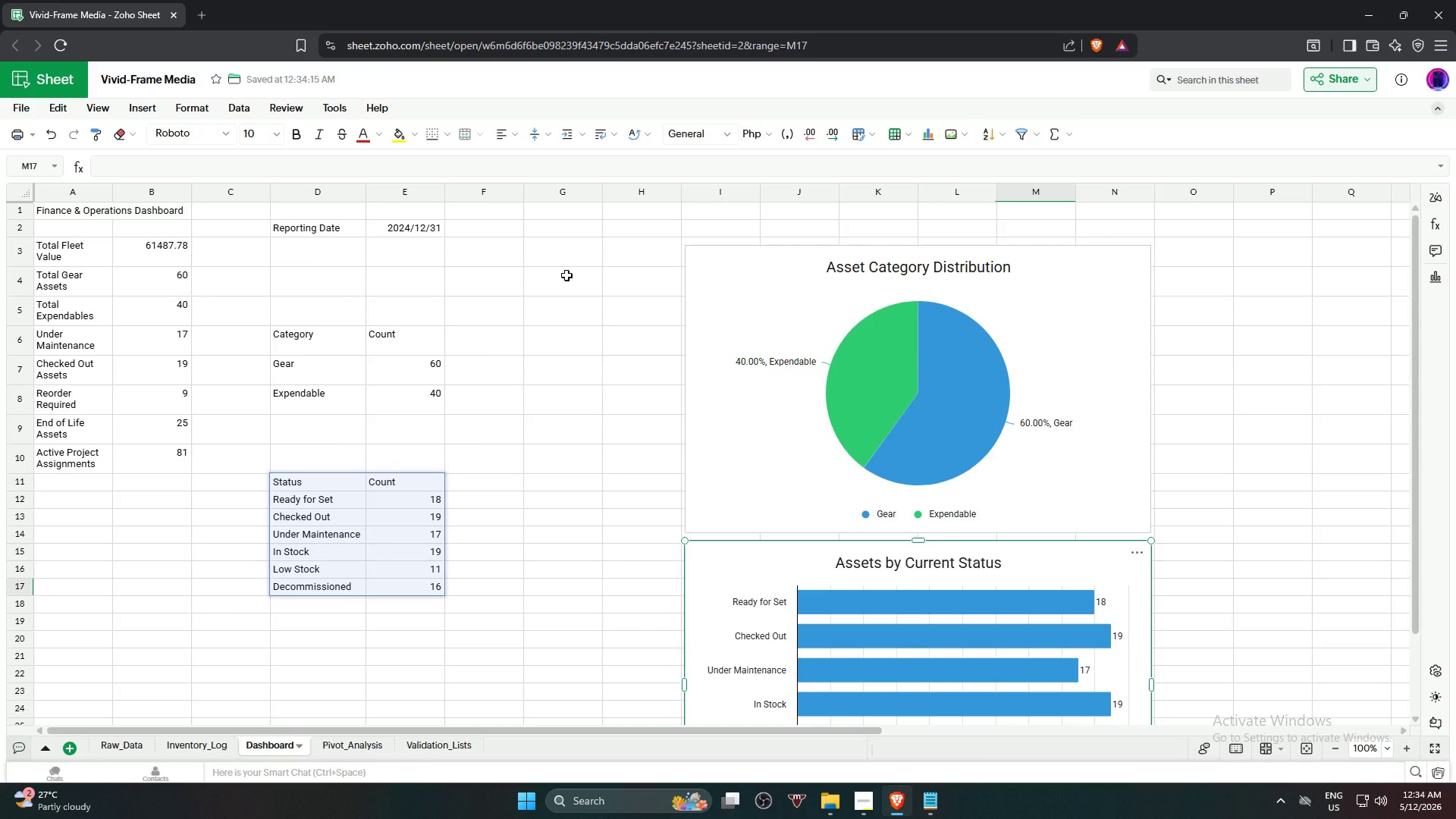 
left_click([556, 431])